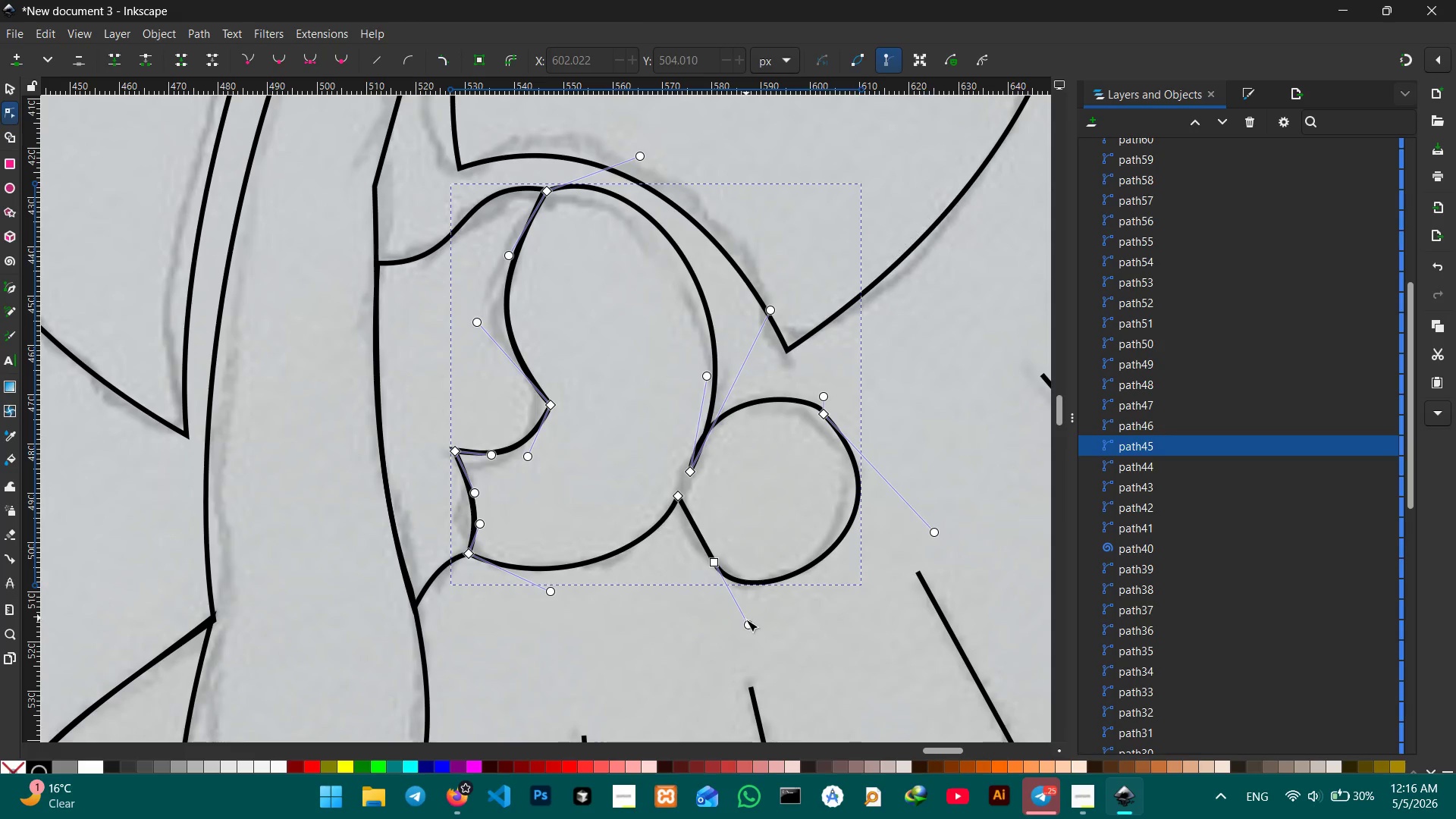 
left_click_drag(start_coordinate=[746, 625], to_coordinate=[785, 604])
 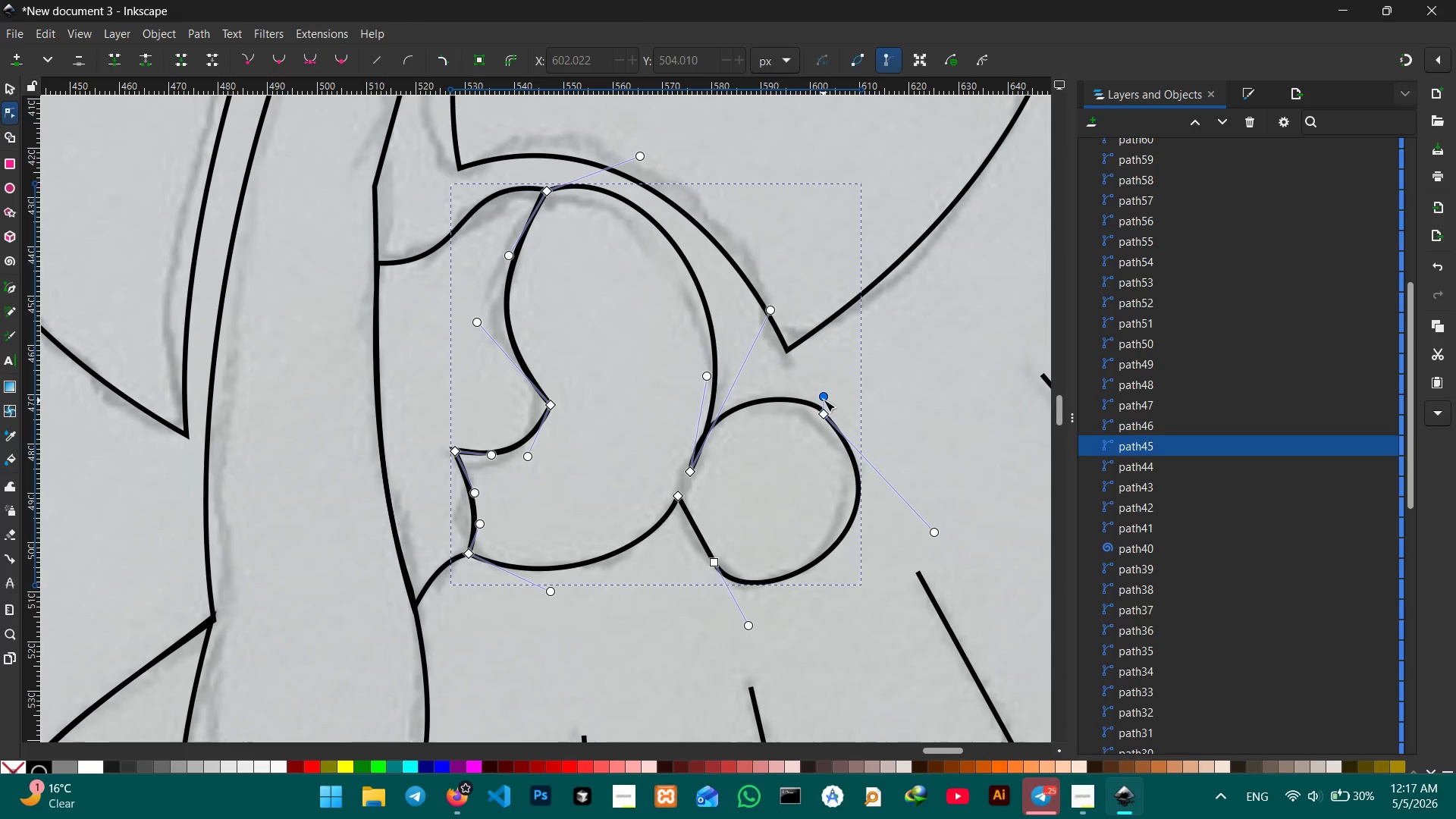 
left_click_drag(start_coordinate=[824, 398], to_coordinate=[801, 400])
 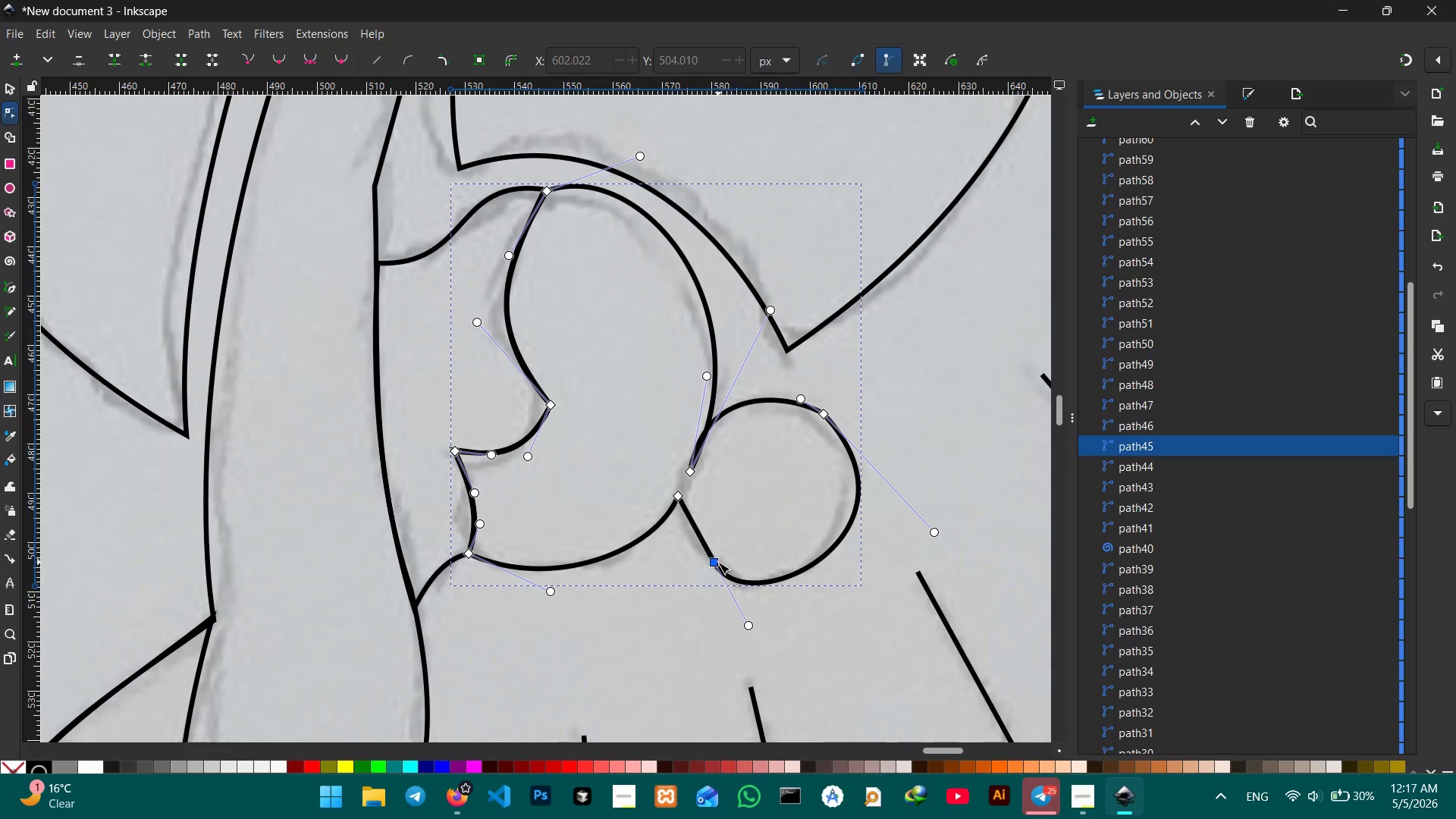 
left_click([717, 563])
 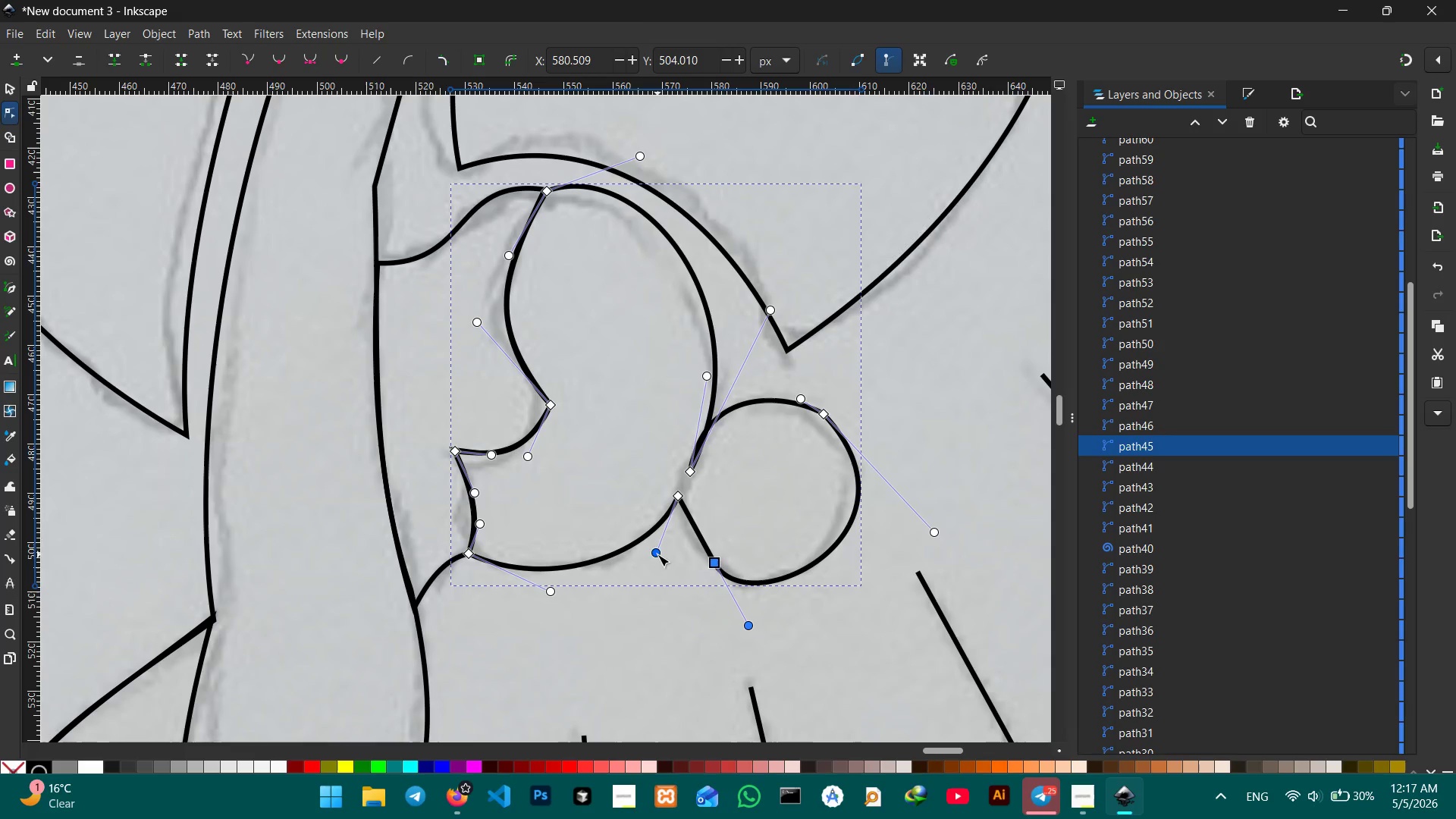 
left_click([282, 55])
 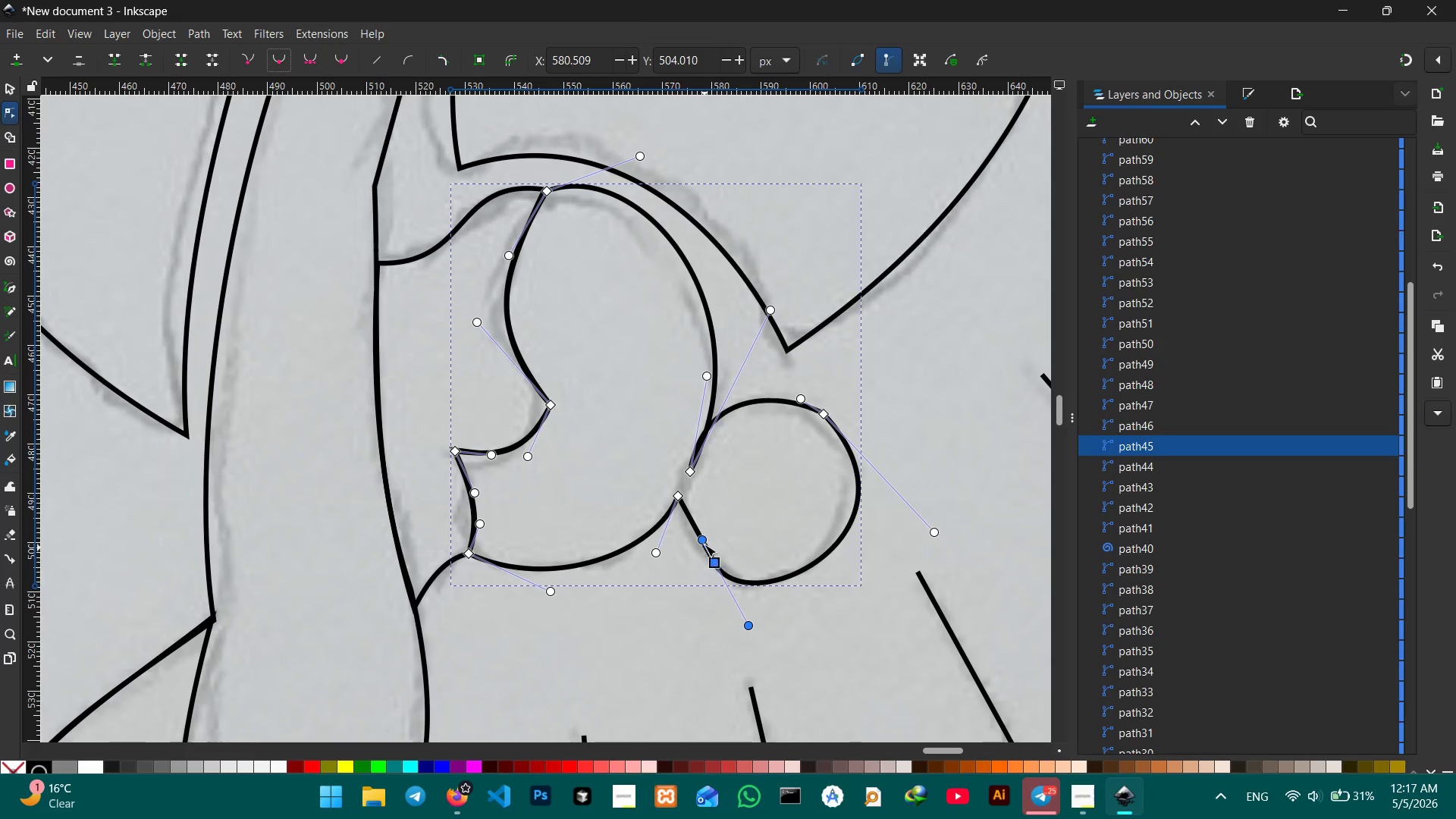 
left_click_drag(start_coordinate=[704, 541], to_coordinate=[695, 544])
 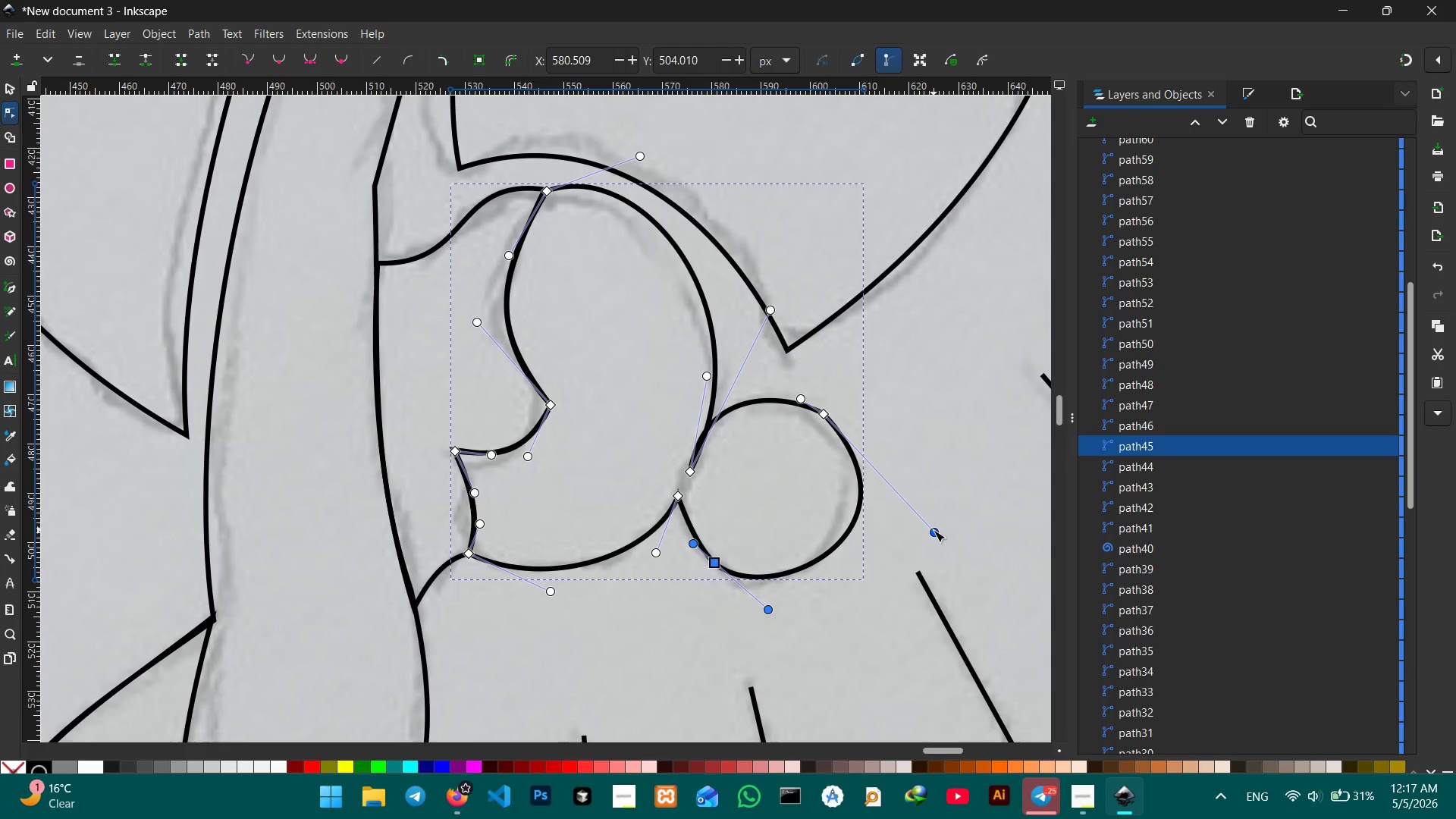 
left_click_drag(start_coordinate=[934, 531], to_coordinate=[913, 522])
 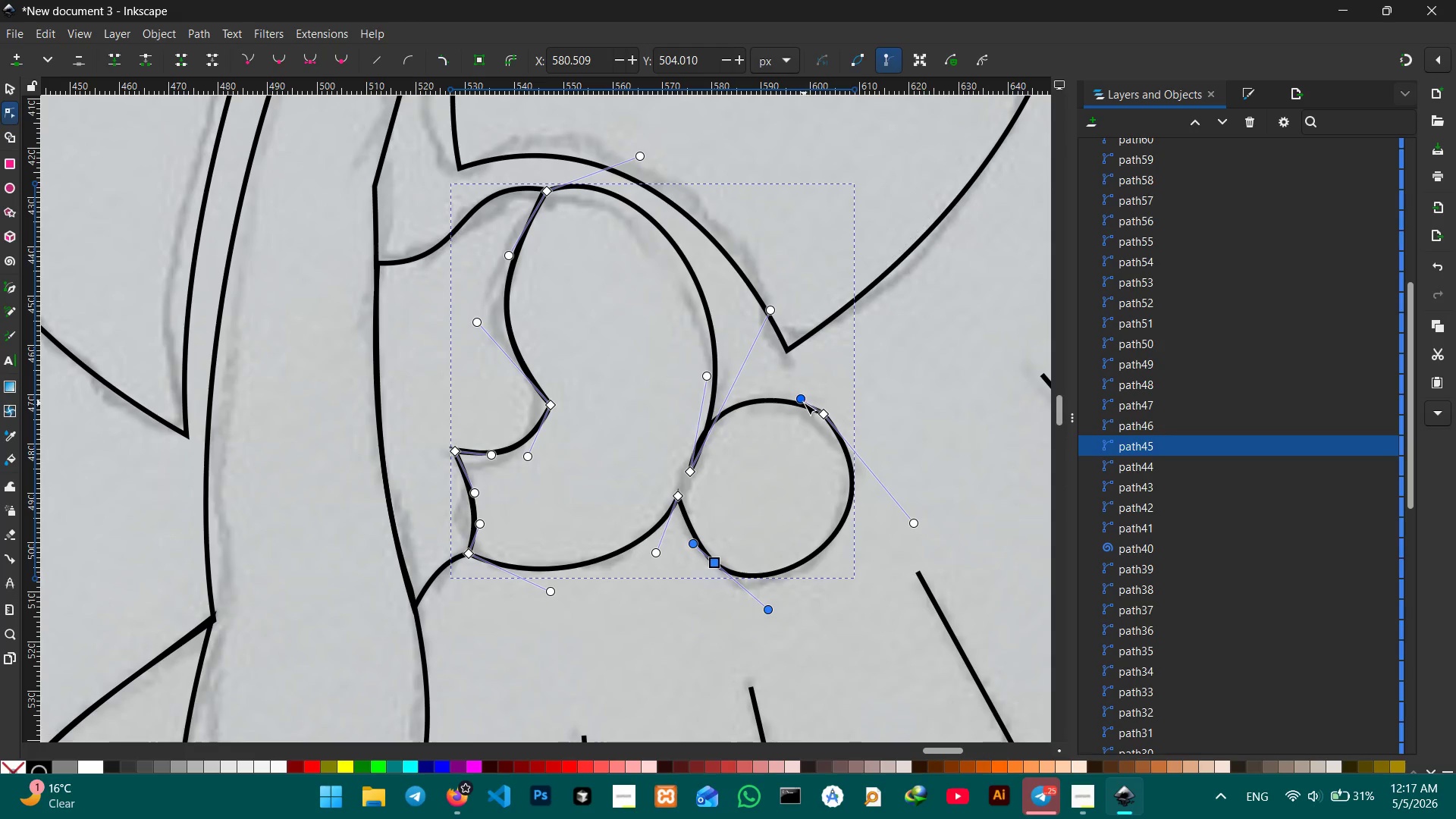 
left_click_drag(start_coordinate=[802, 401], to_coordinate=[789, 392])
 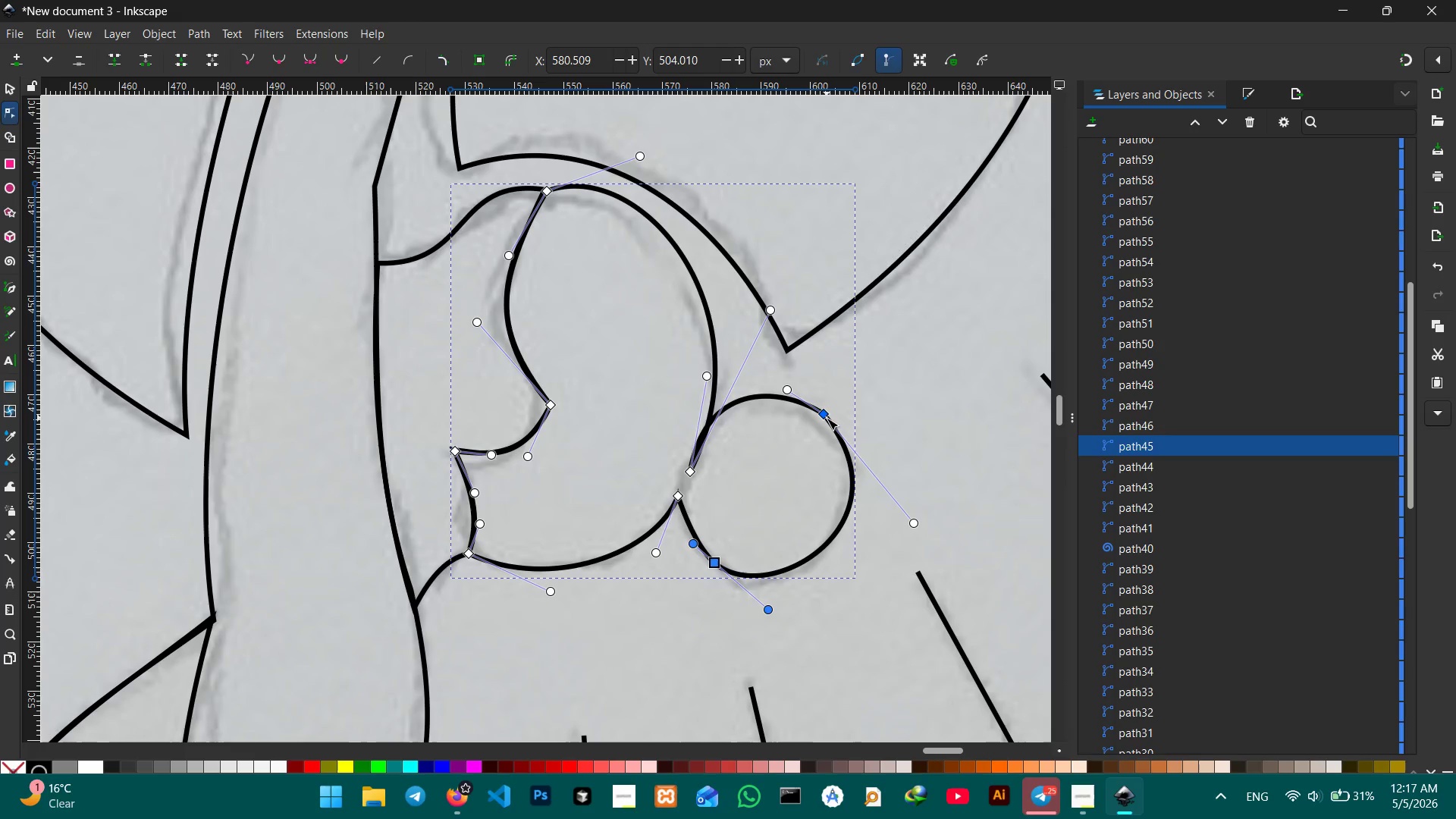 
left_click_drag(start_coordinate=[827, 418], to_coordinate=[827, 427])
 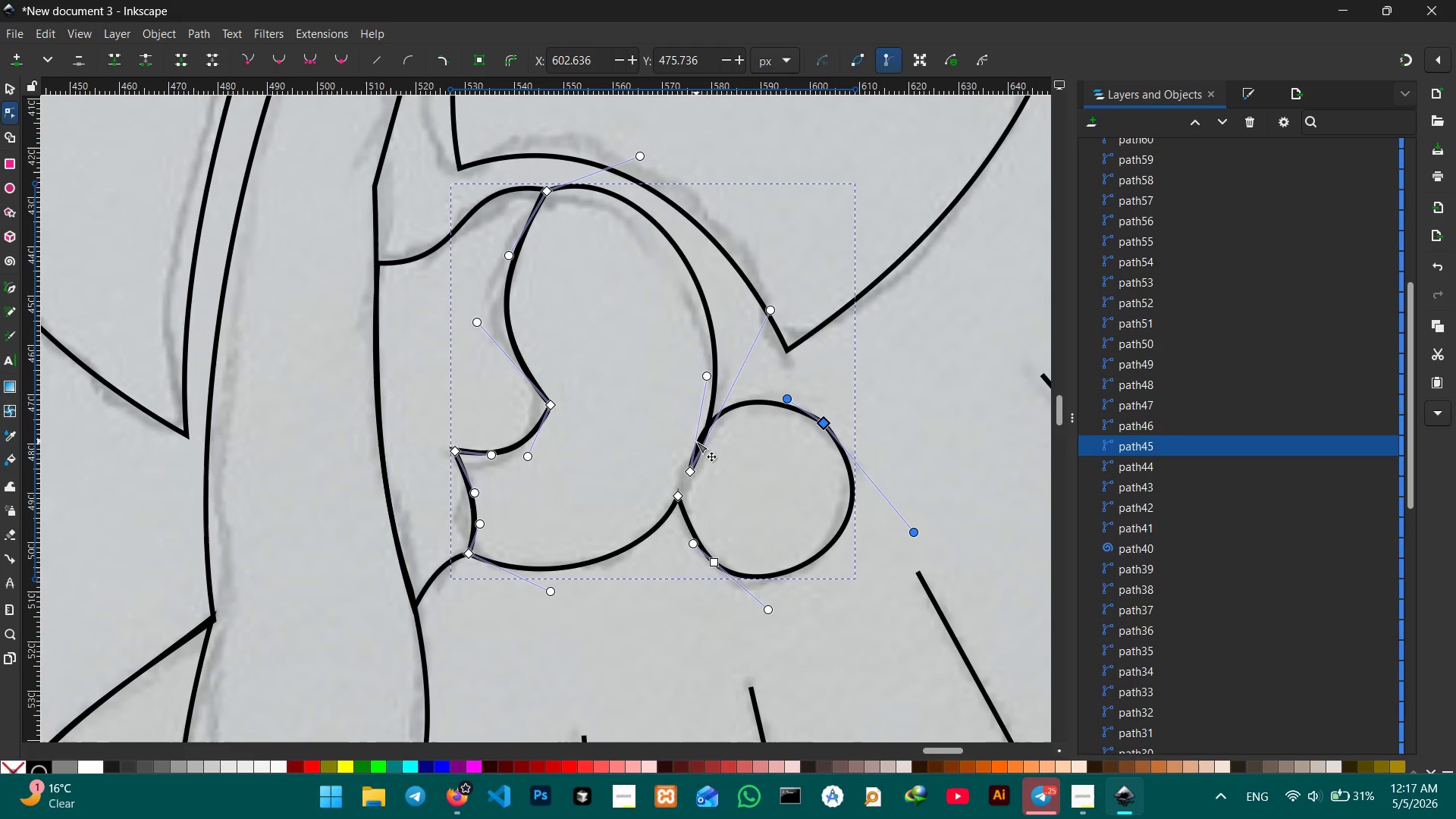 
left_click([696, 441])
 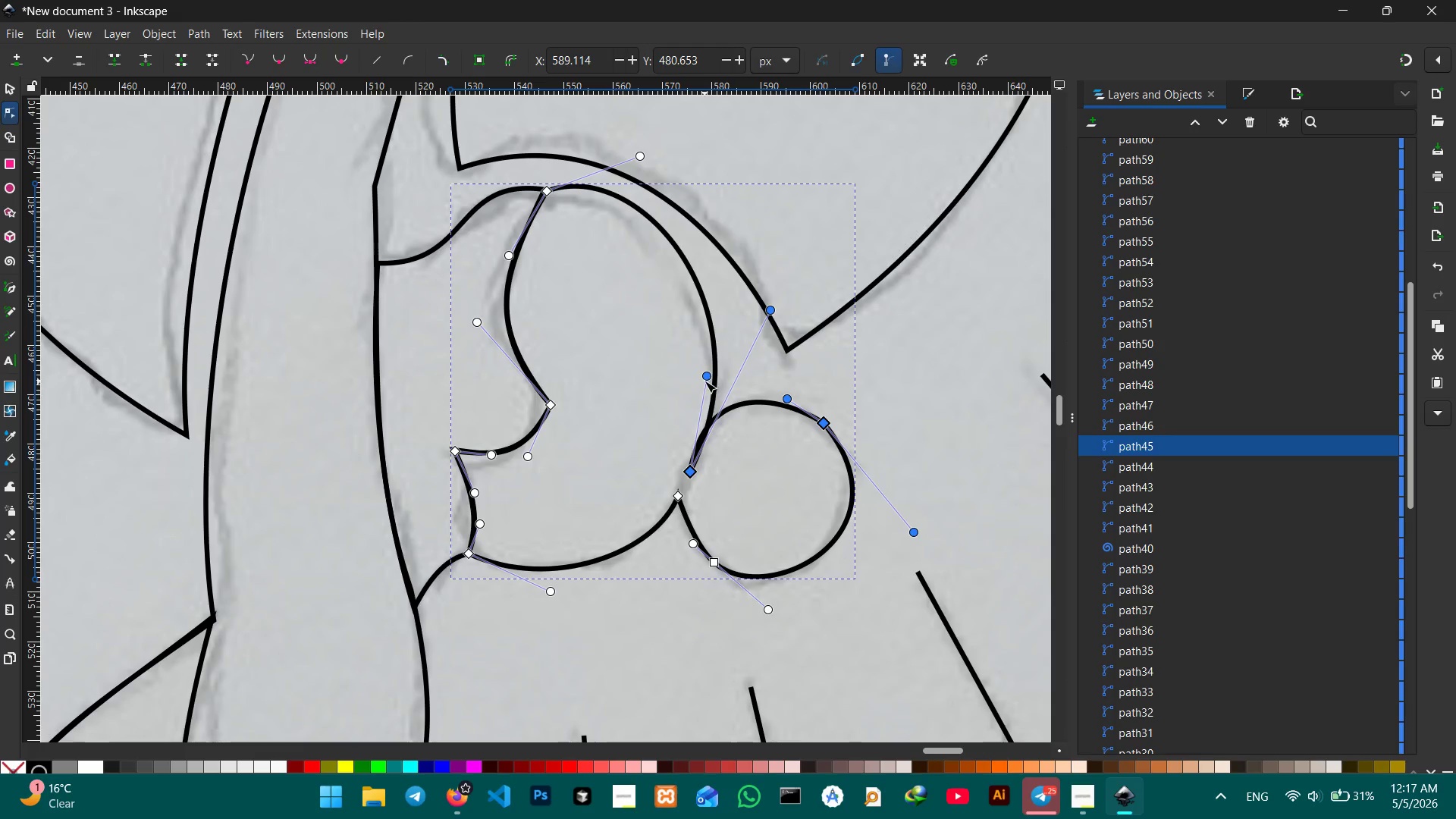 
left_click_drag(start_coordinate=[704, 378], to_coordinate=[723, 377])
 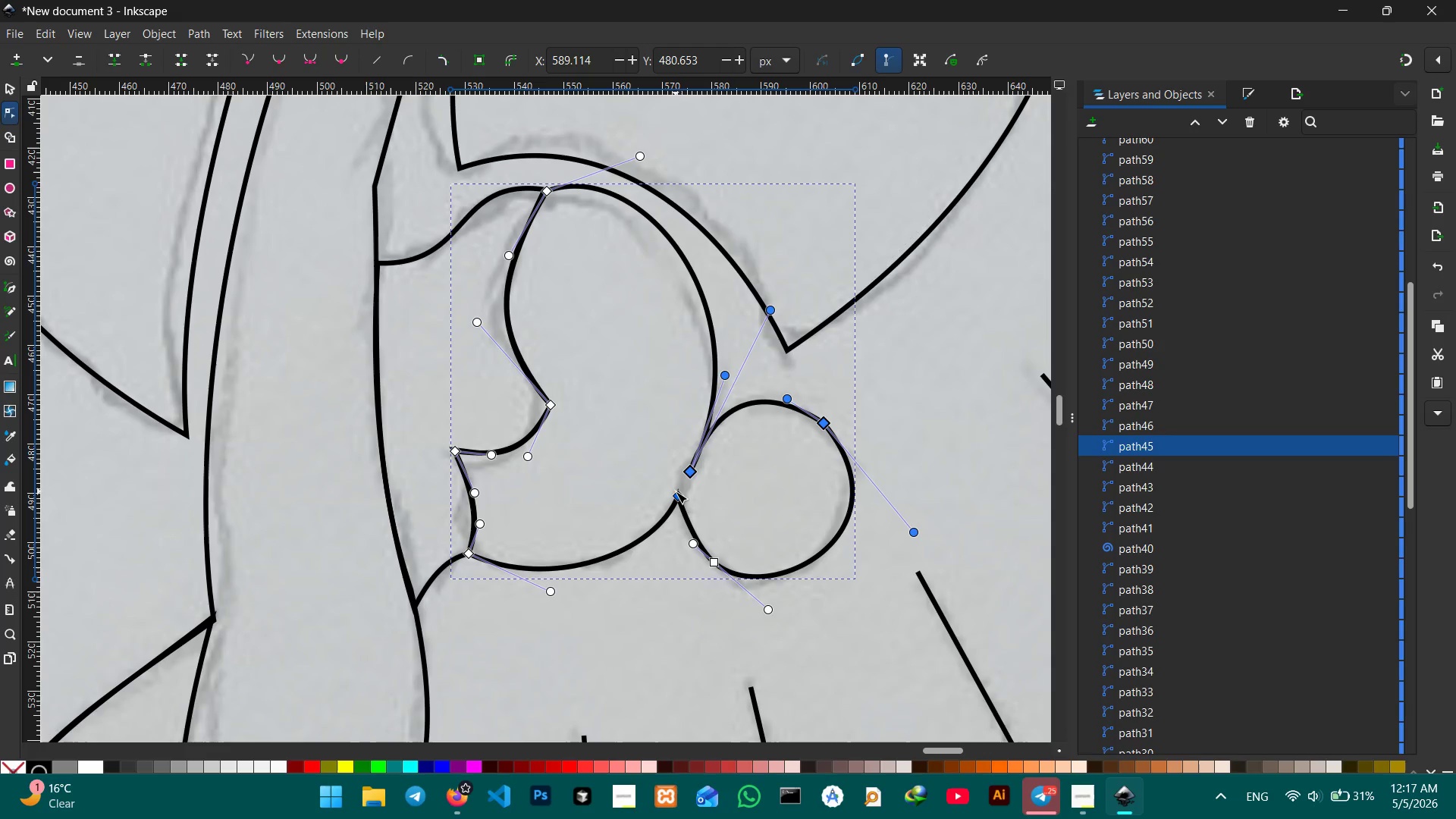 
left_click_drag(start_coordinate=[676, 495], to_coordinate=[680, 490])
 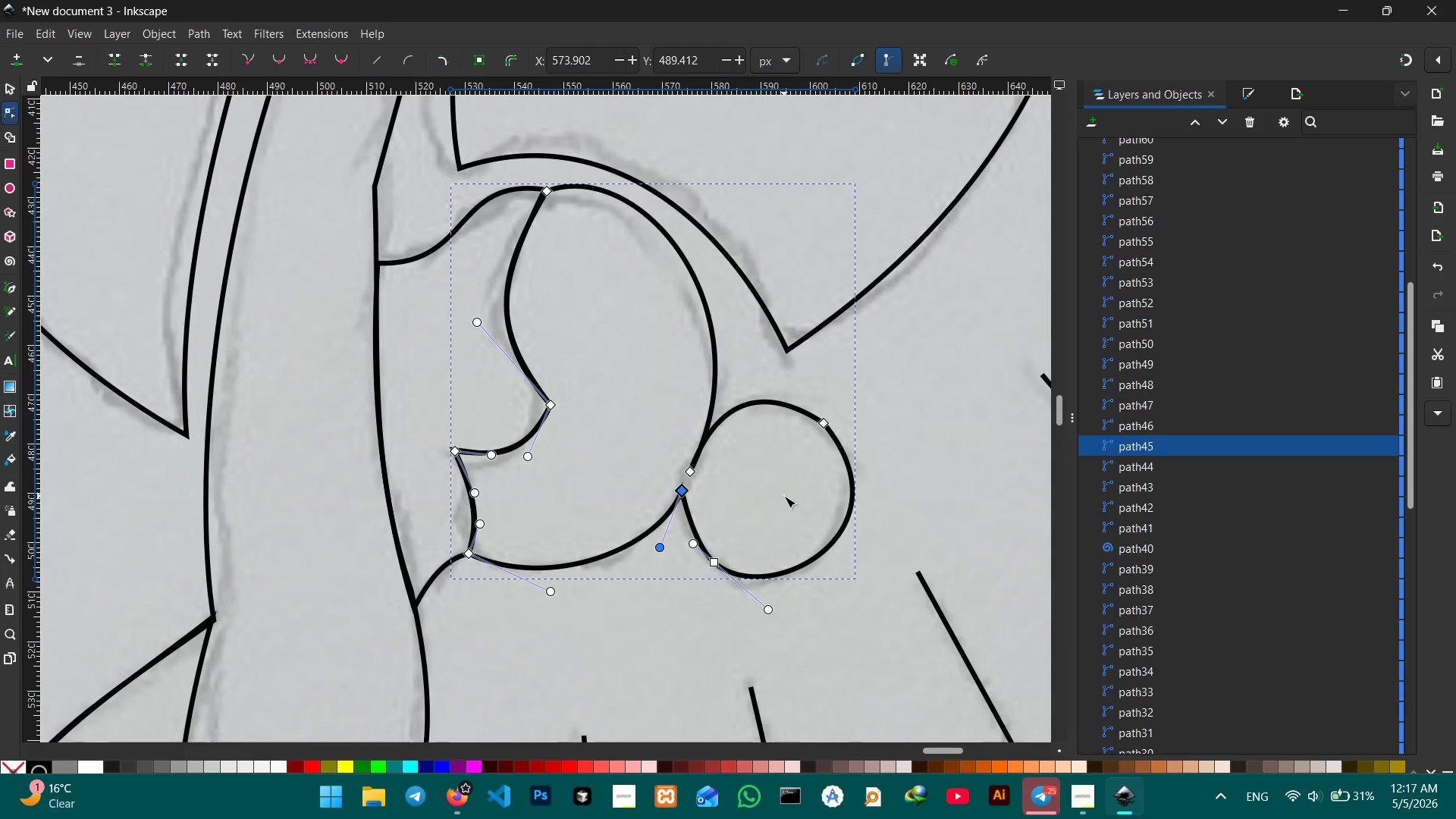 
left_click([784, 496])
 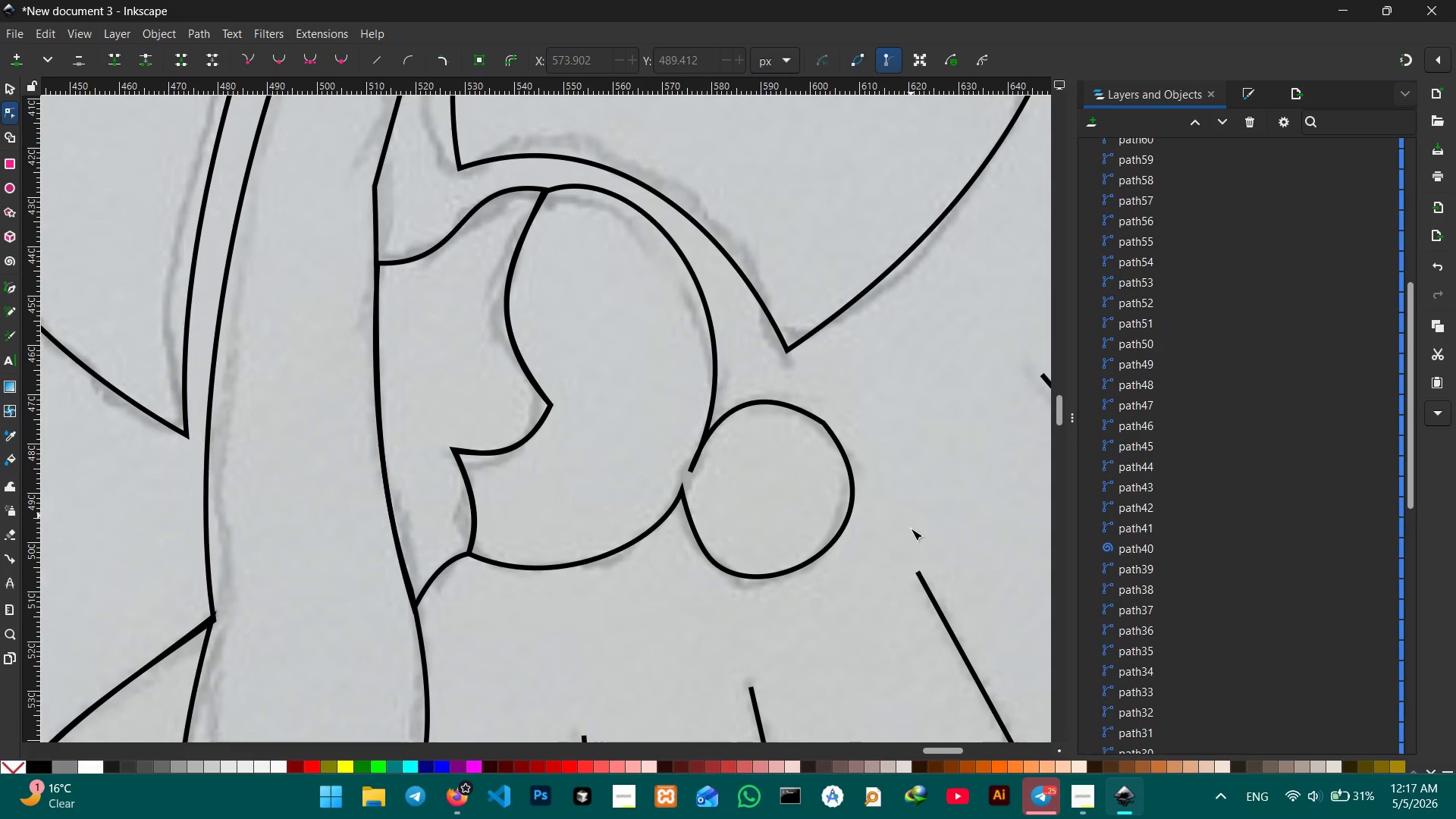 
hold_key(key=ControlLeft, duration=4.7)
scroll: coordinate [615, 399], scroll_direction: down, amount: 6.0
 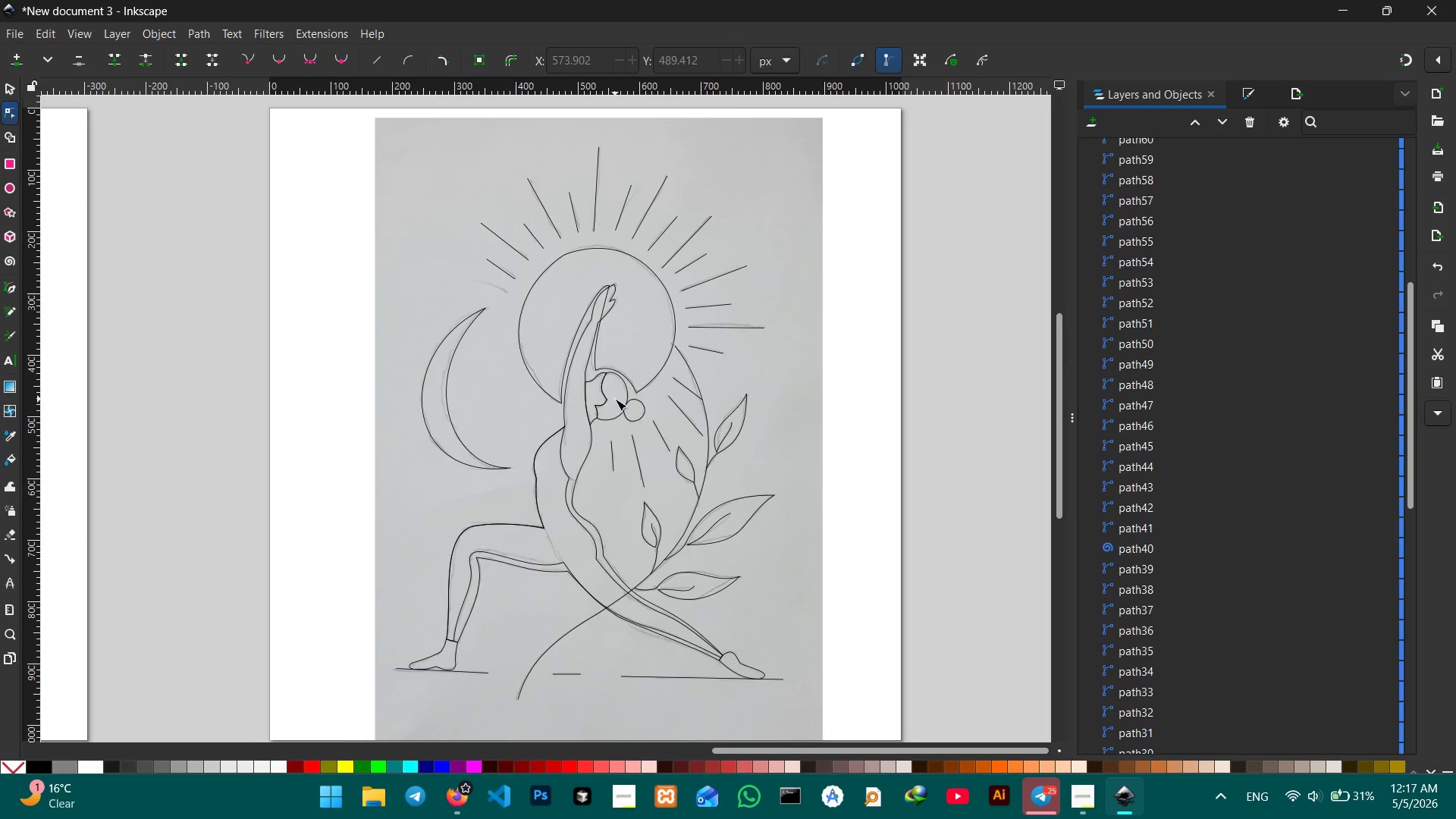 
scroll: coordinate [615, 399], scroll_direction: up, amount: 1.0
 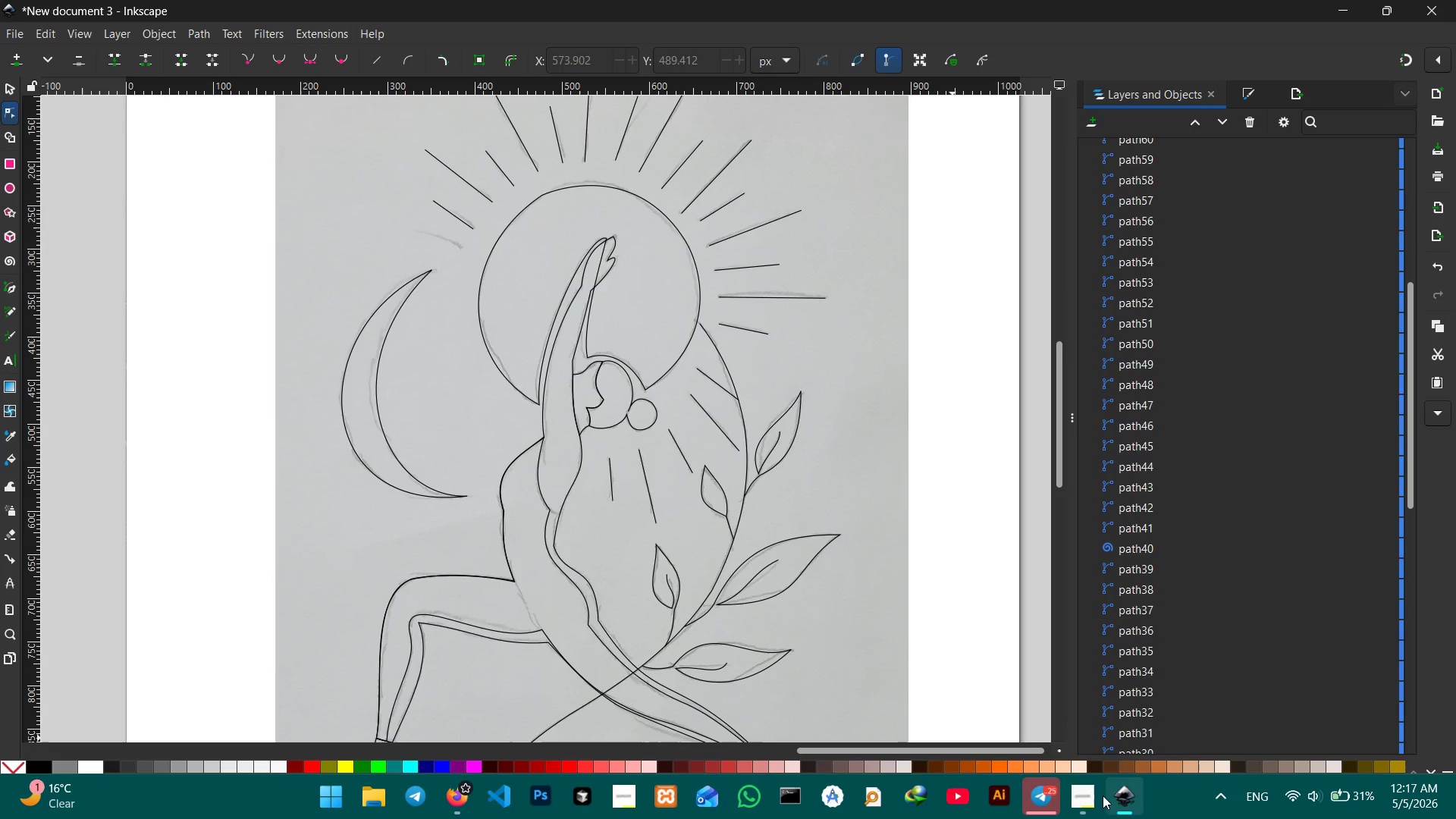 
left_click([1095, 798])